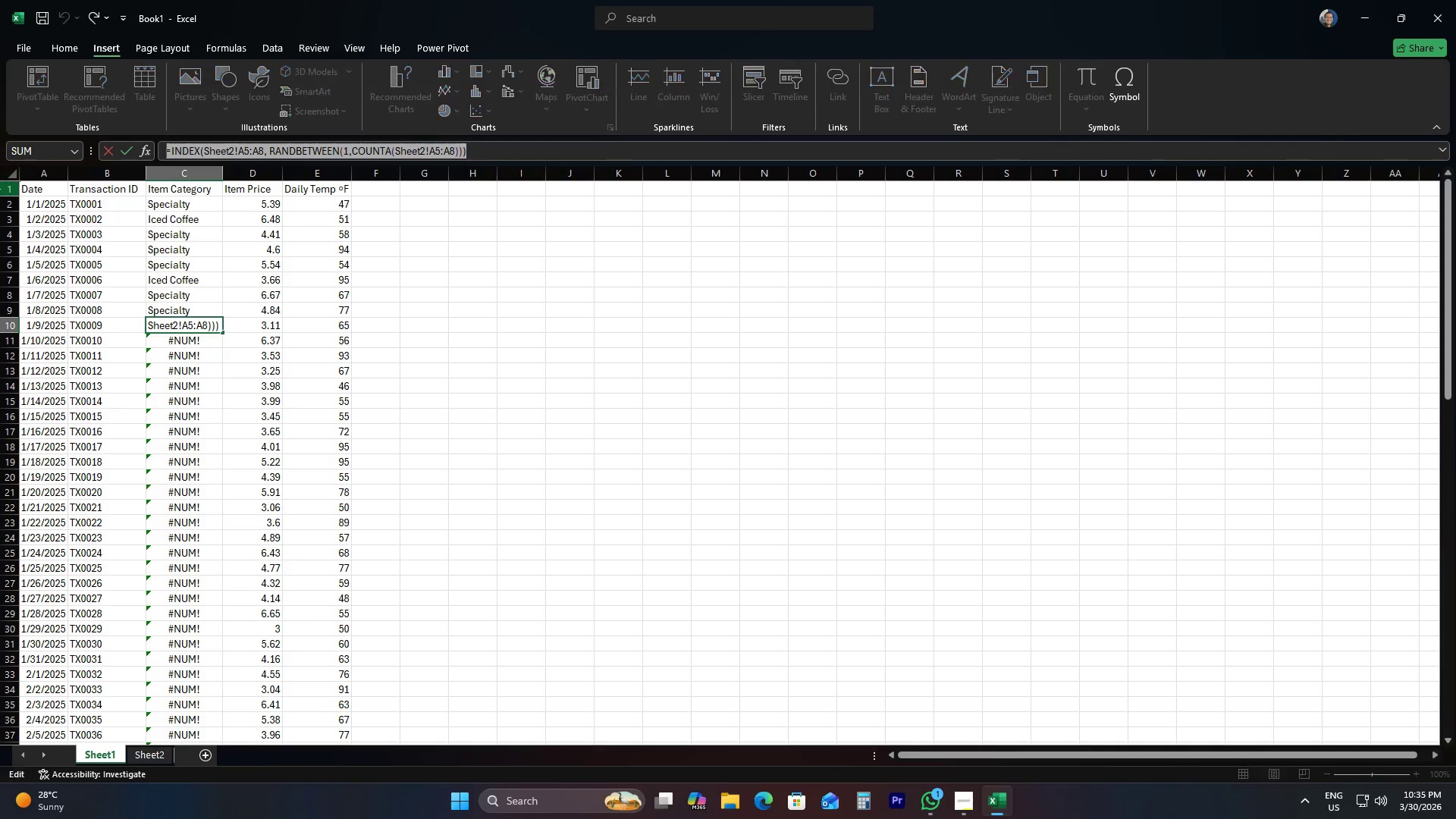 
key(Control+ControlLeft)
 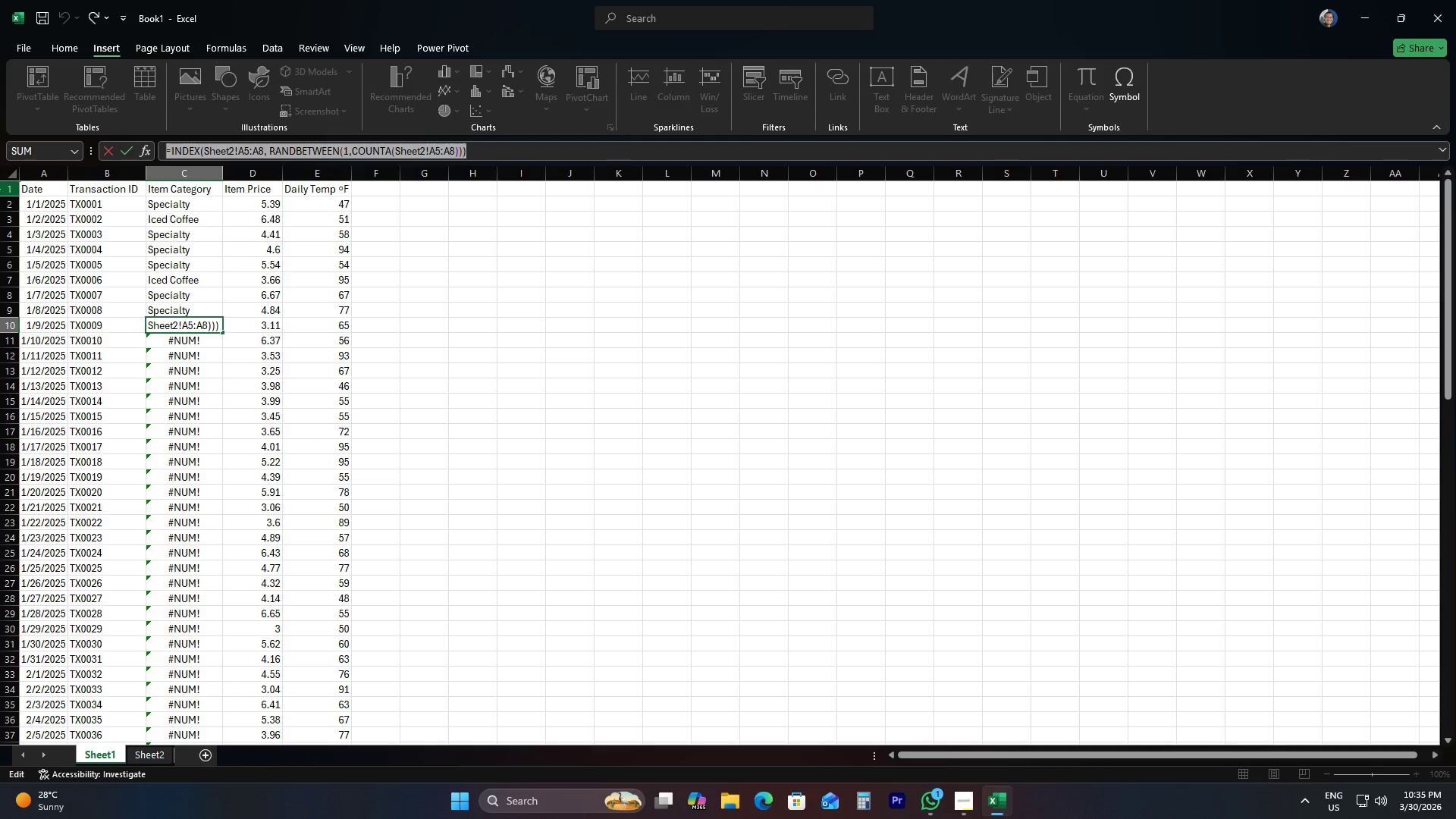 
key(Control+V)
 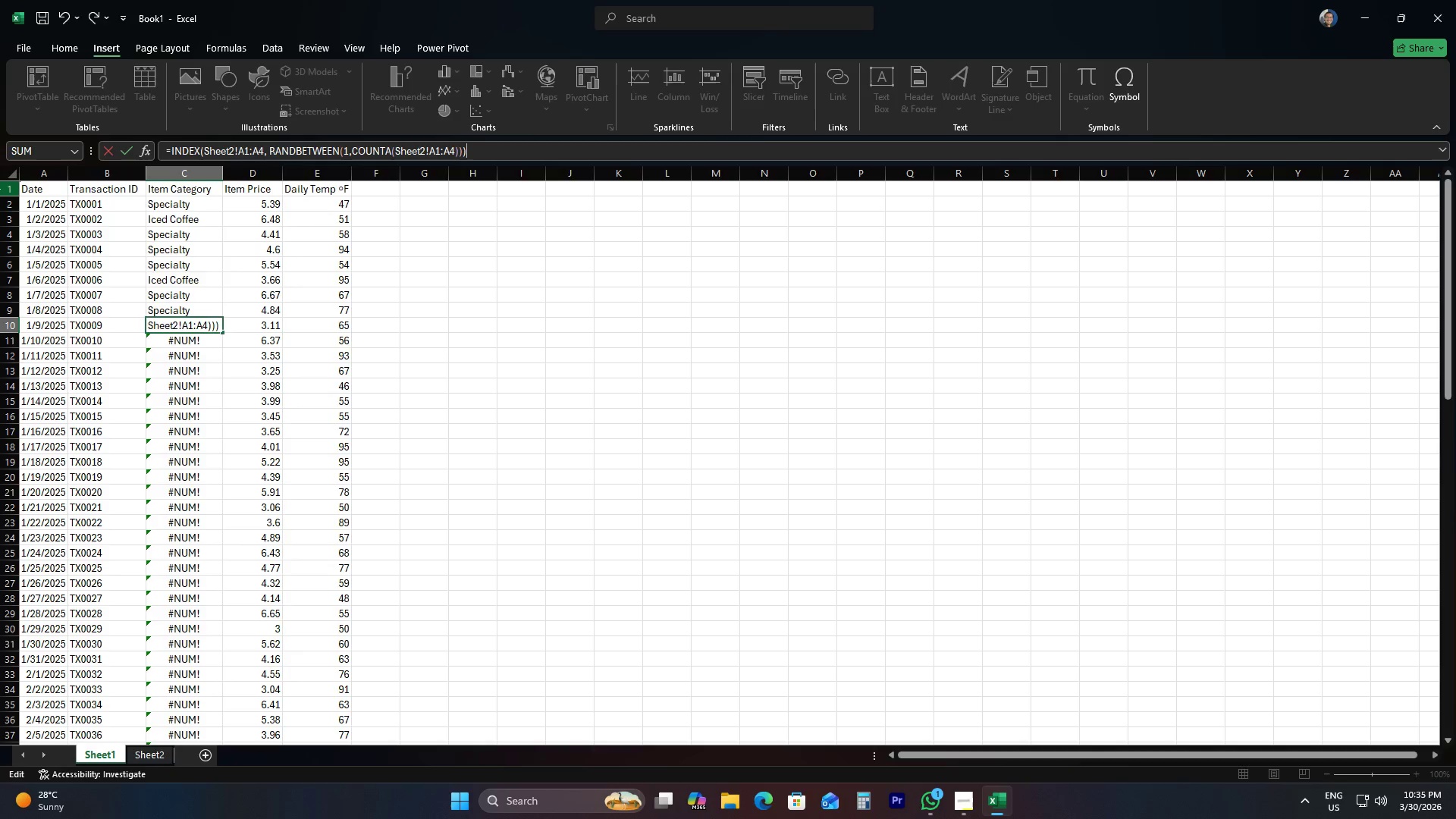 
key(NumpadEnter)
 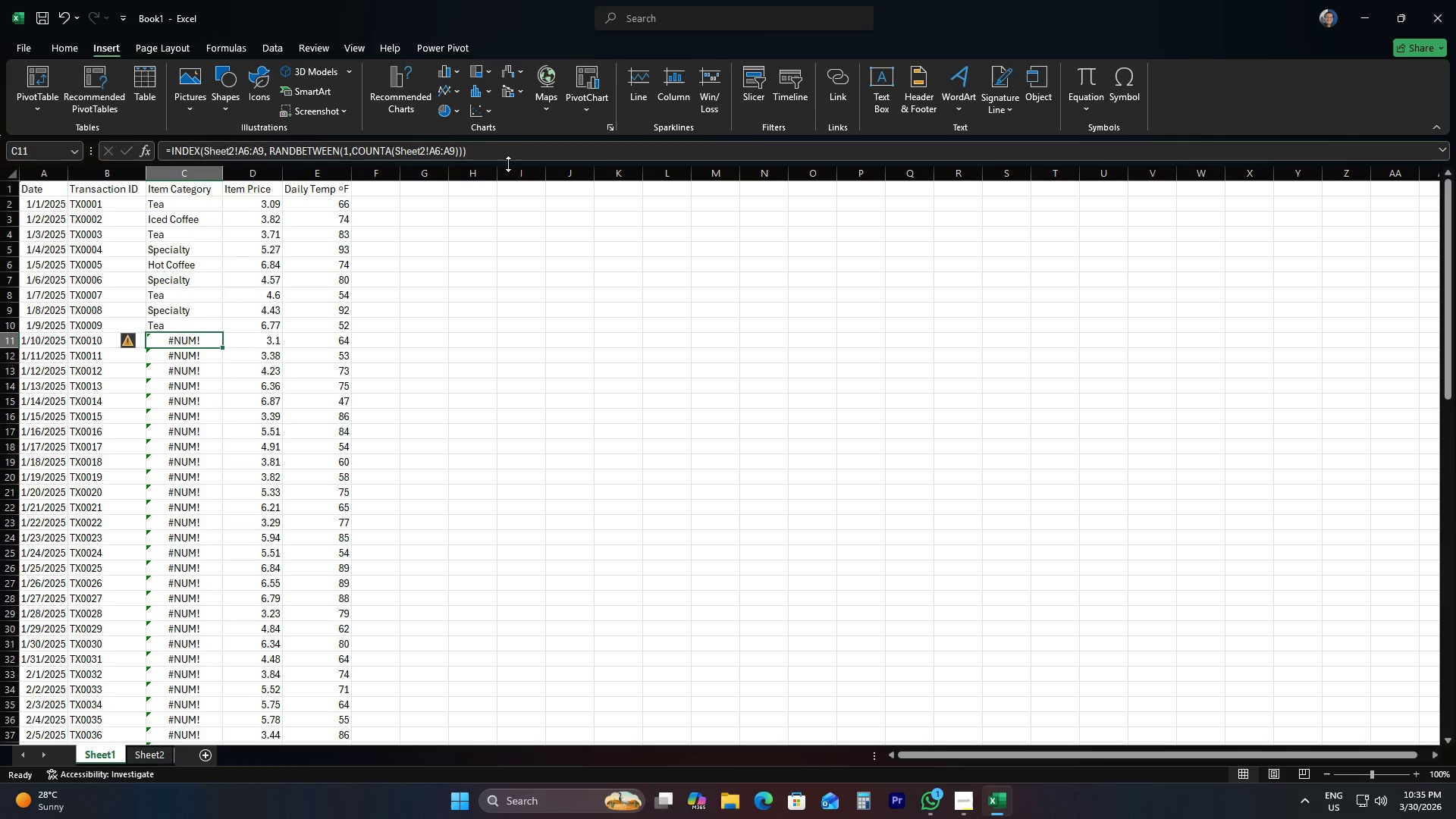 
left_click_drag(start_coordinate=[514, 155], to_coordinate=[17, 172])
 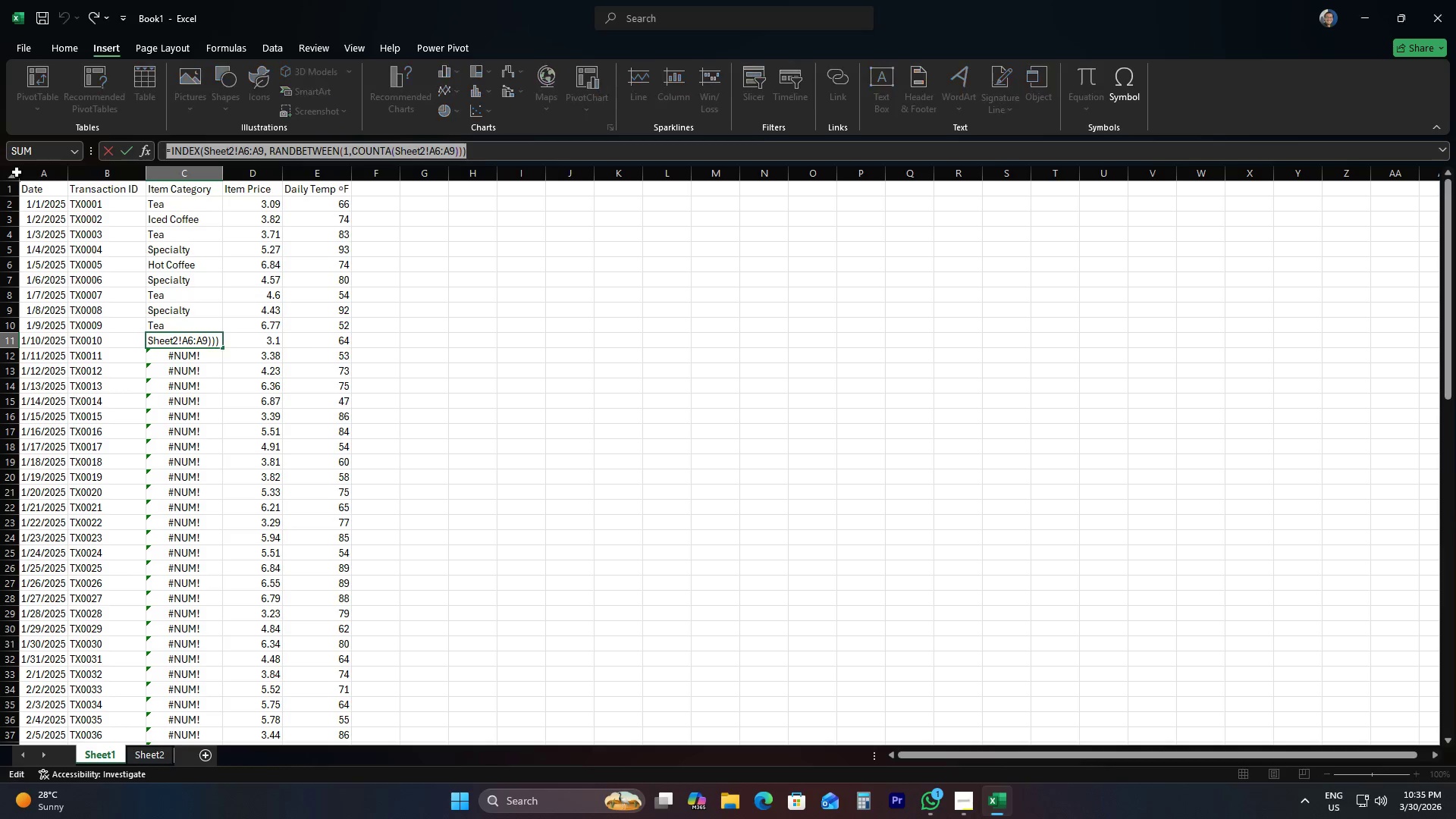 
key(Control+ControlLeft)
 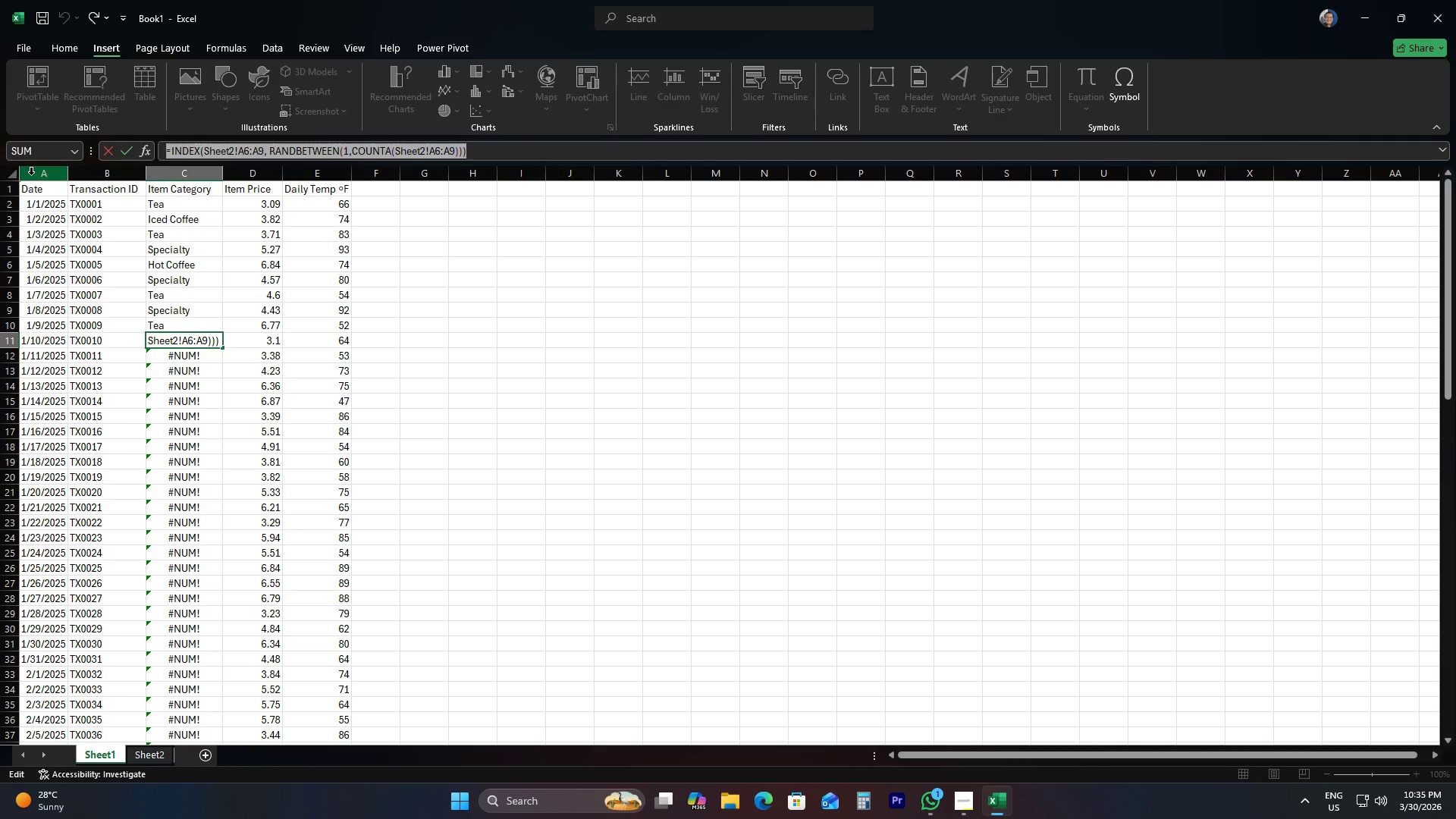 
key(Control+V)
 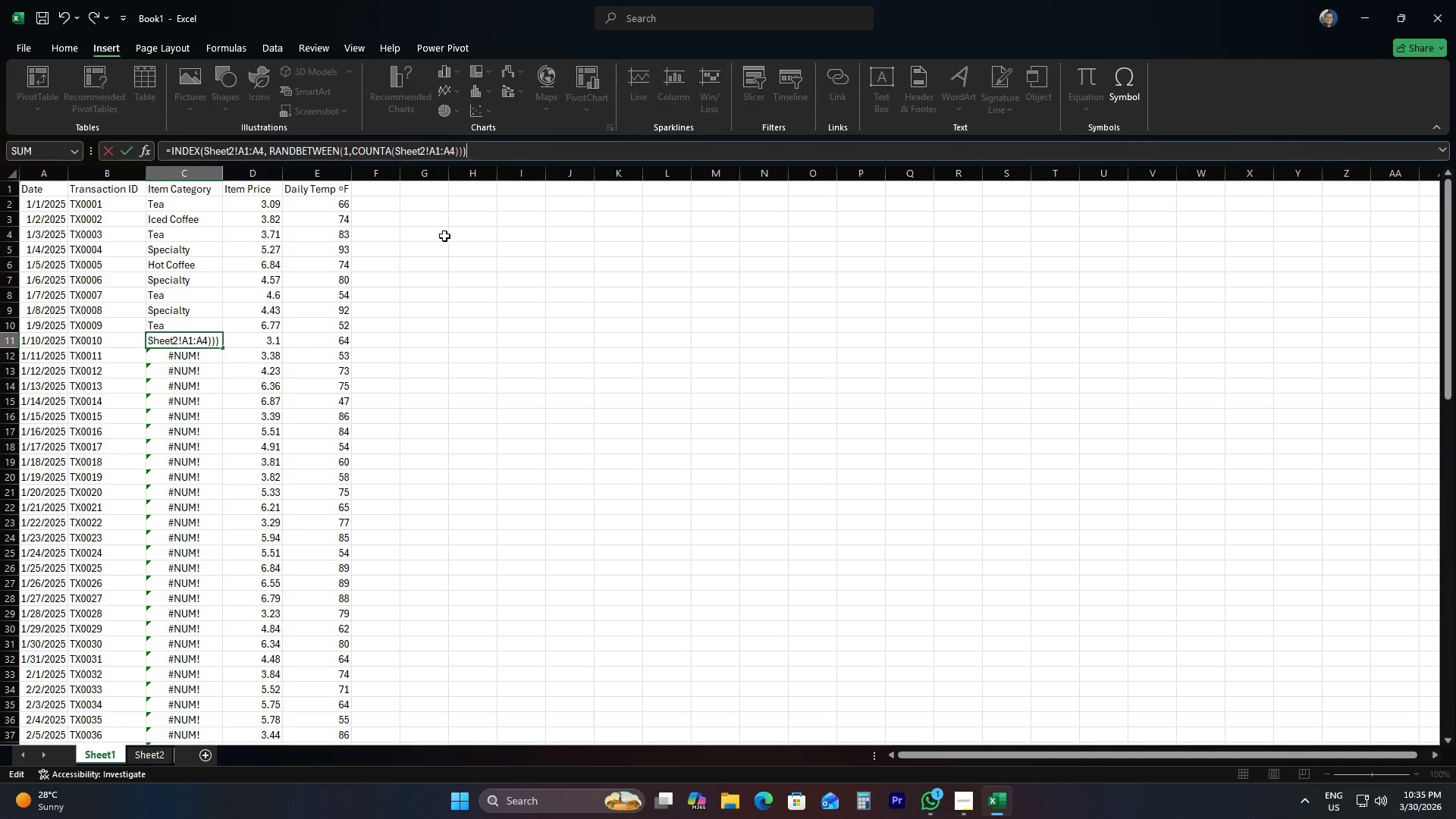 
key(NumpadEnter)
 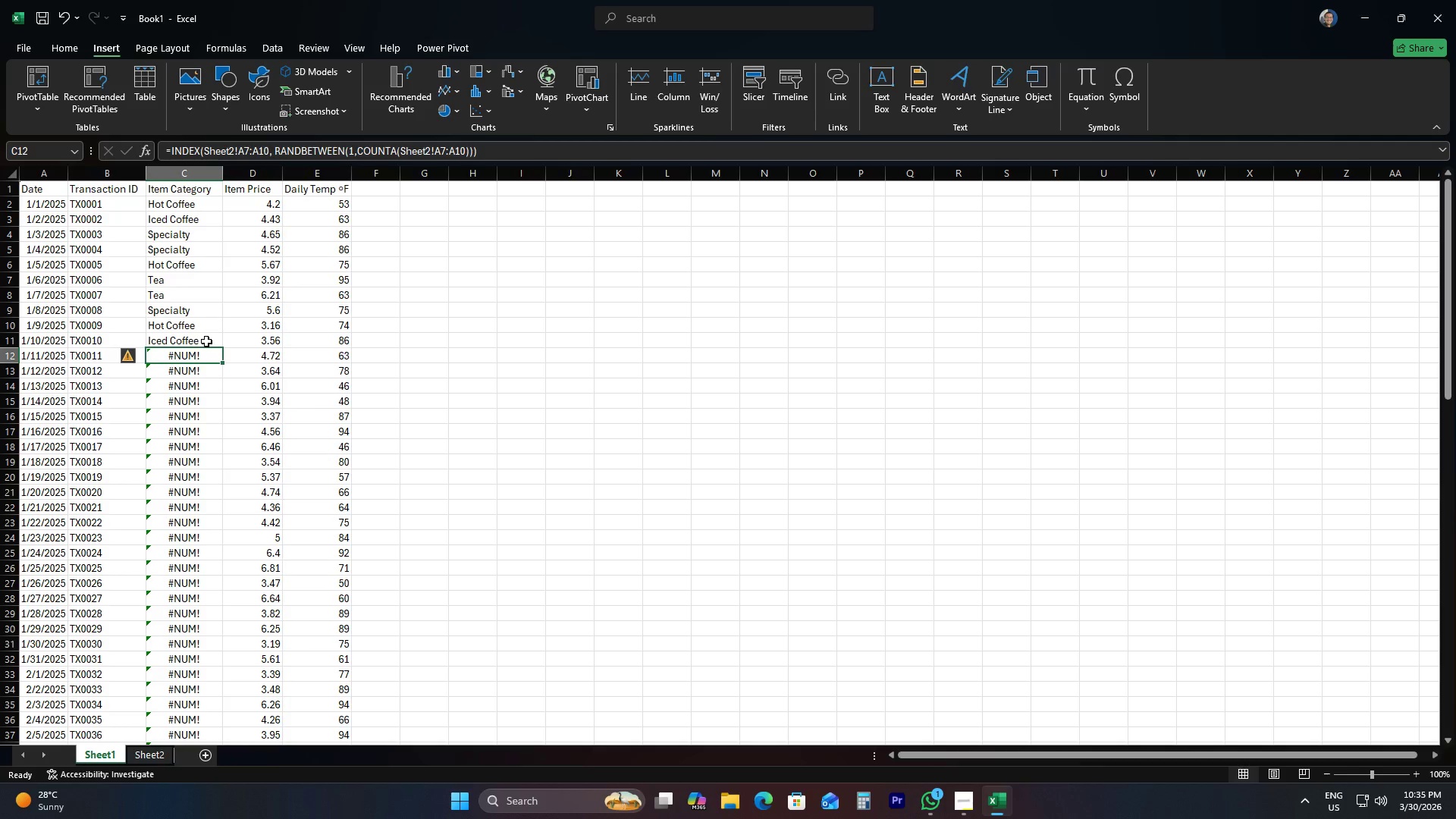 
left_click([206, 341])
 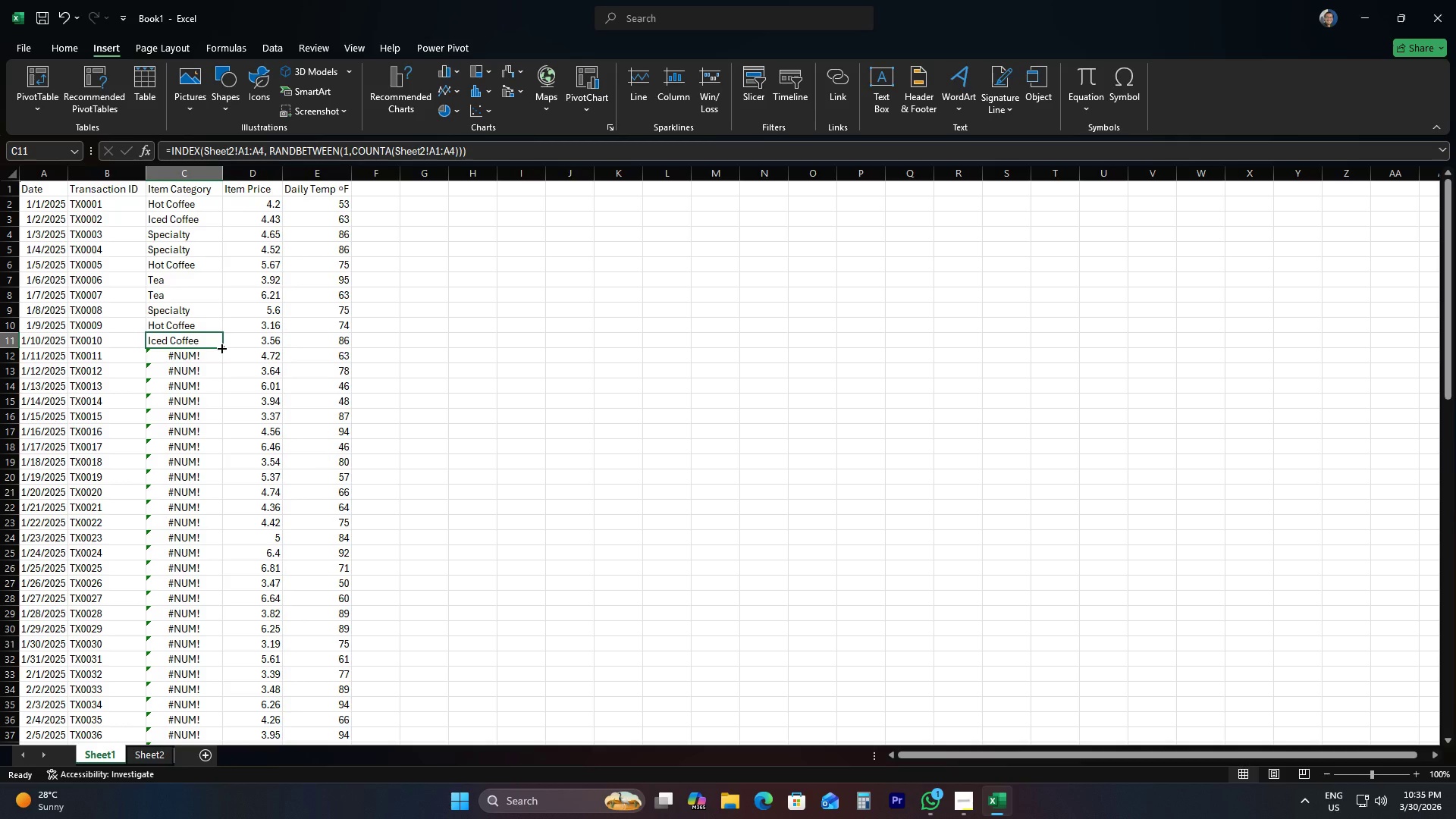 
double_click([221, 347])
 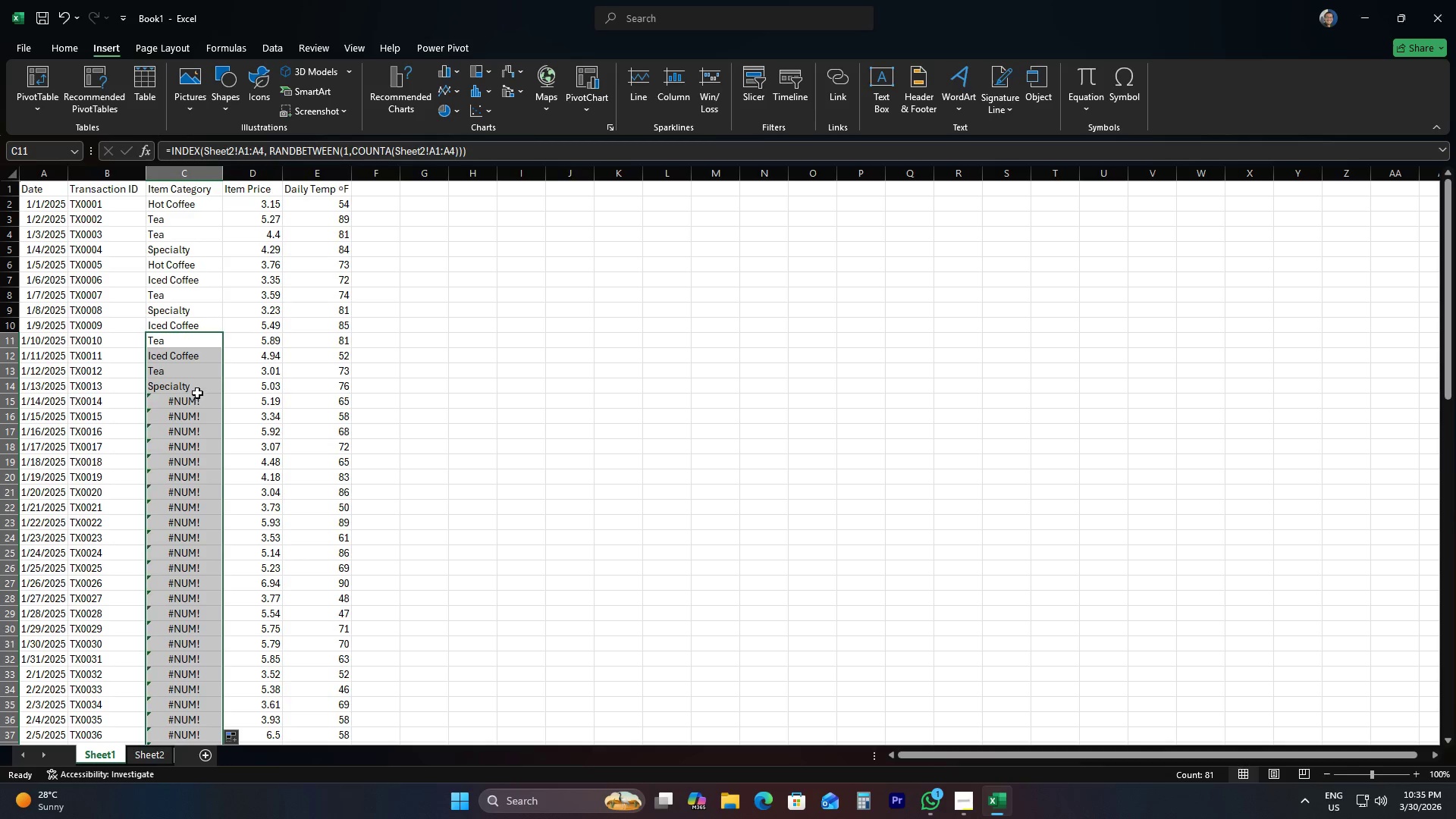 
left_click([196, 392])
 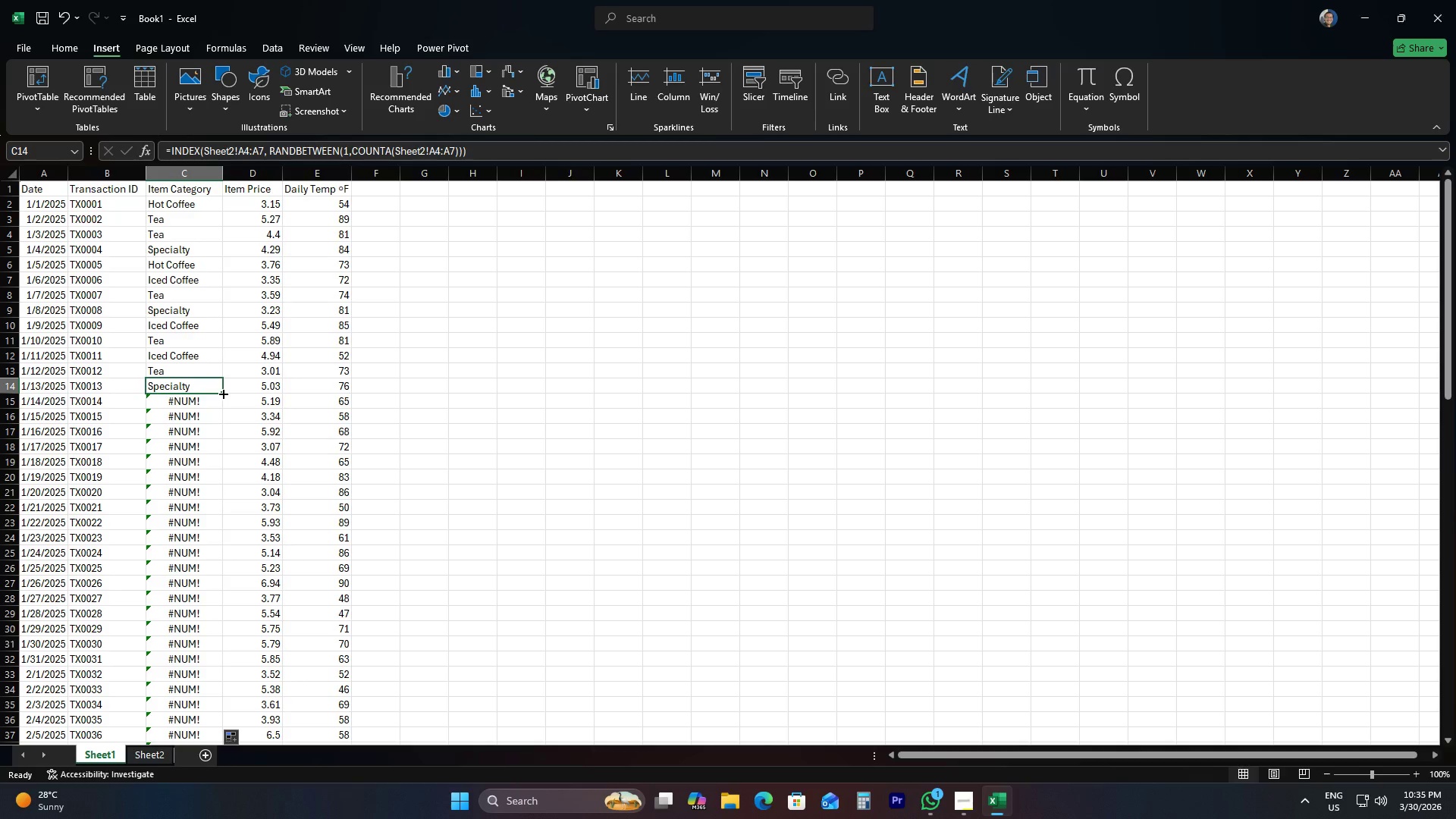 
double_click([222, 393])
 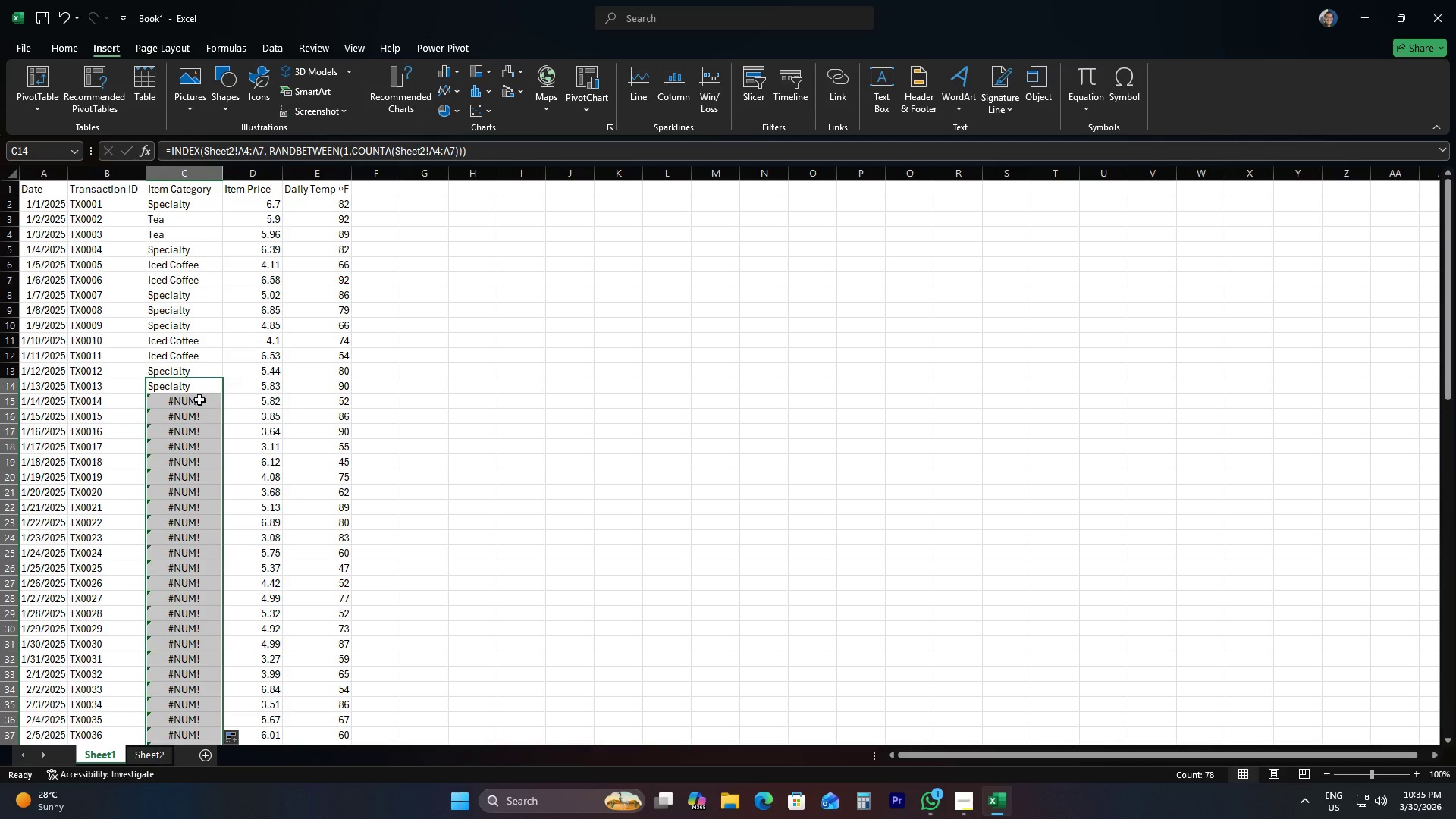 
left_click([184, 398])
 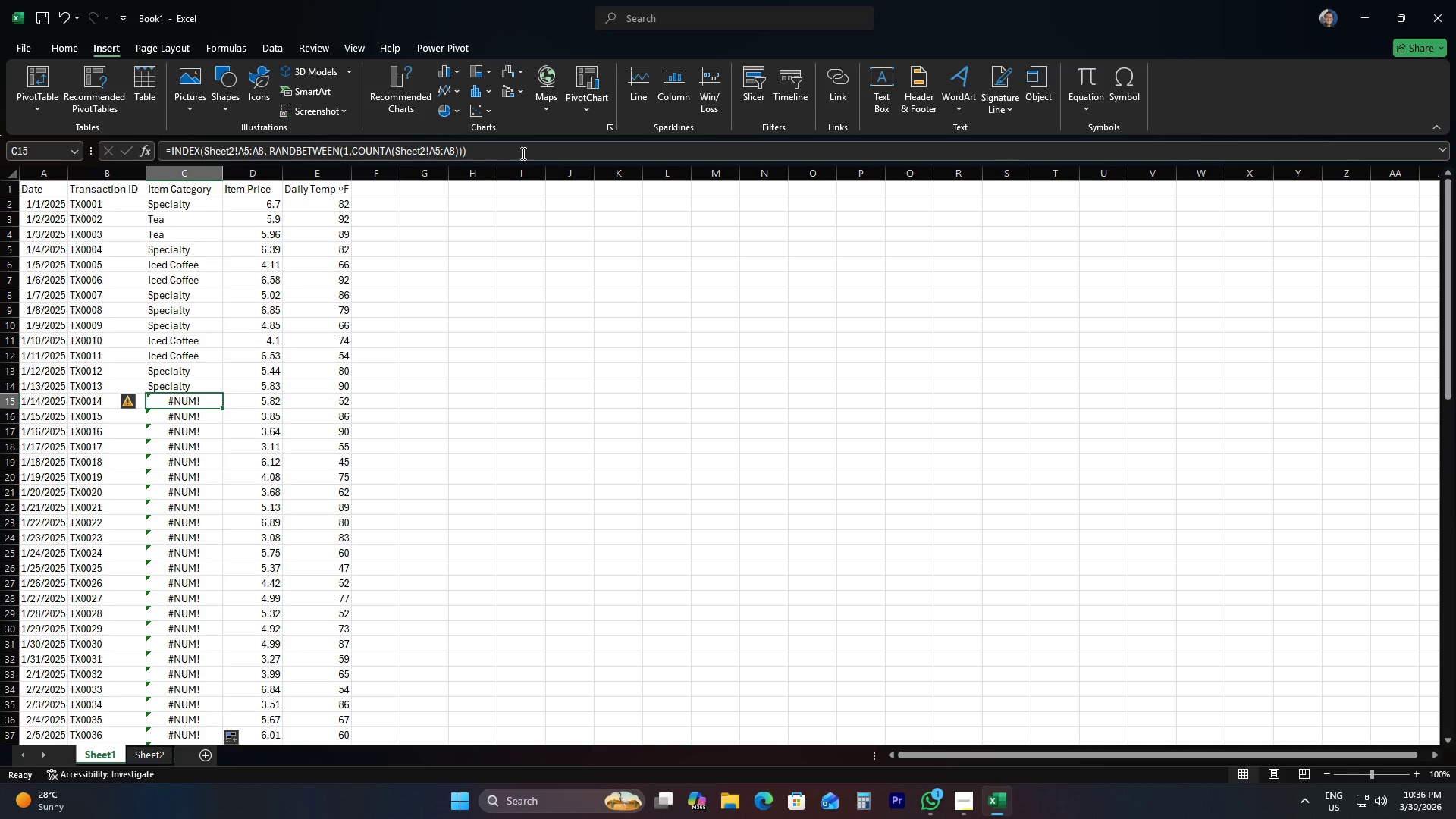 
left_click_drag(start_coordinate=[523, 151], to_coordinate=[0, 191])
 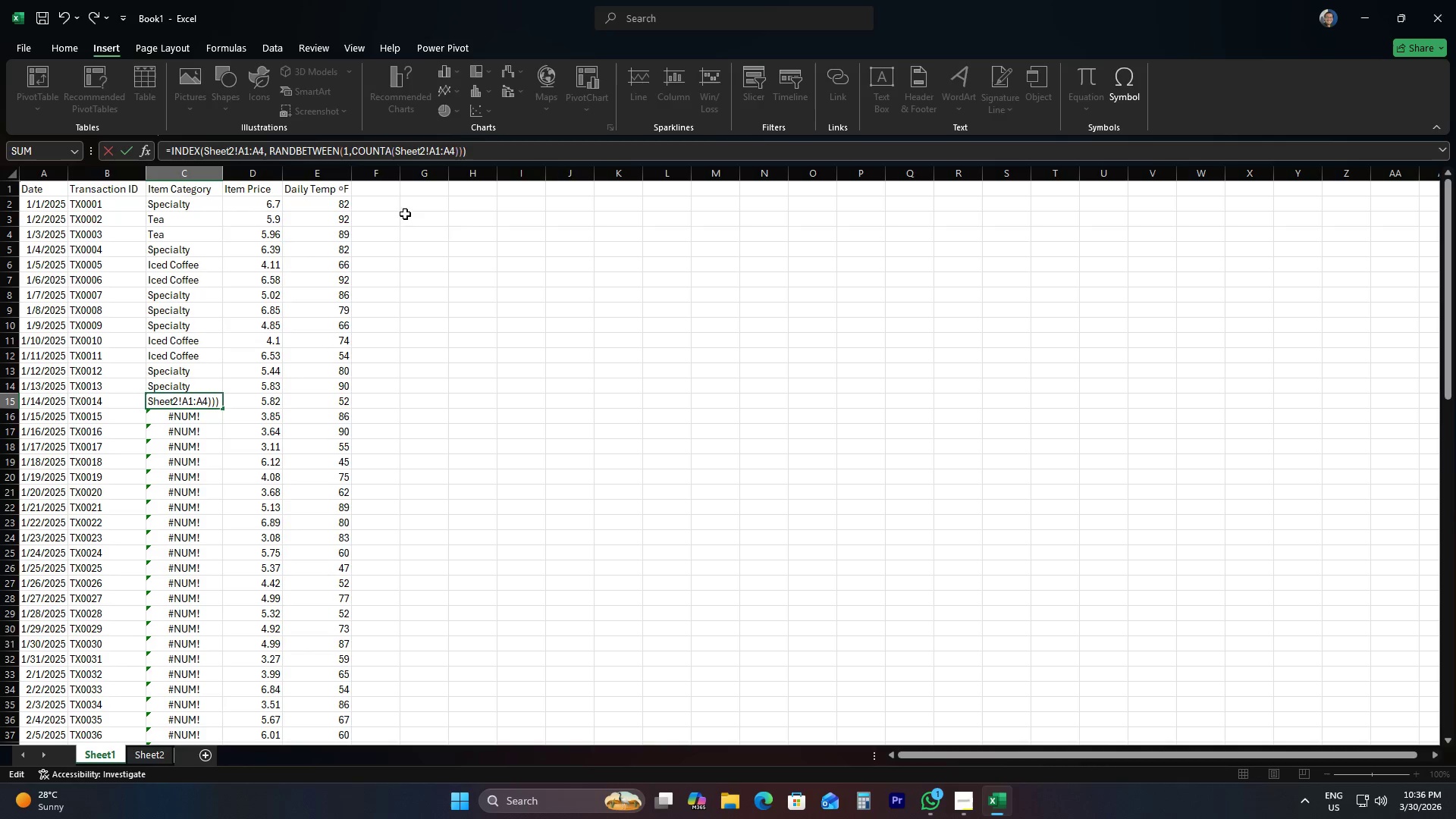 
key(Control+V)
 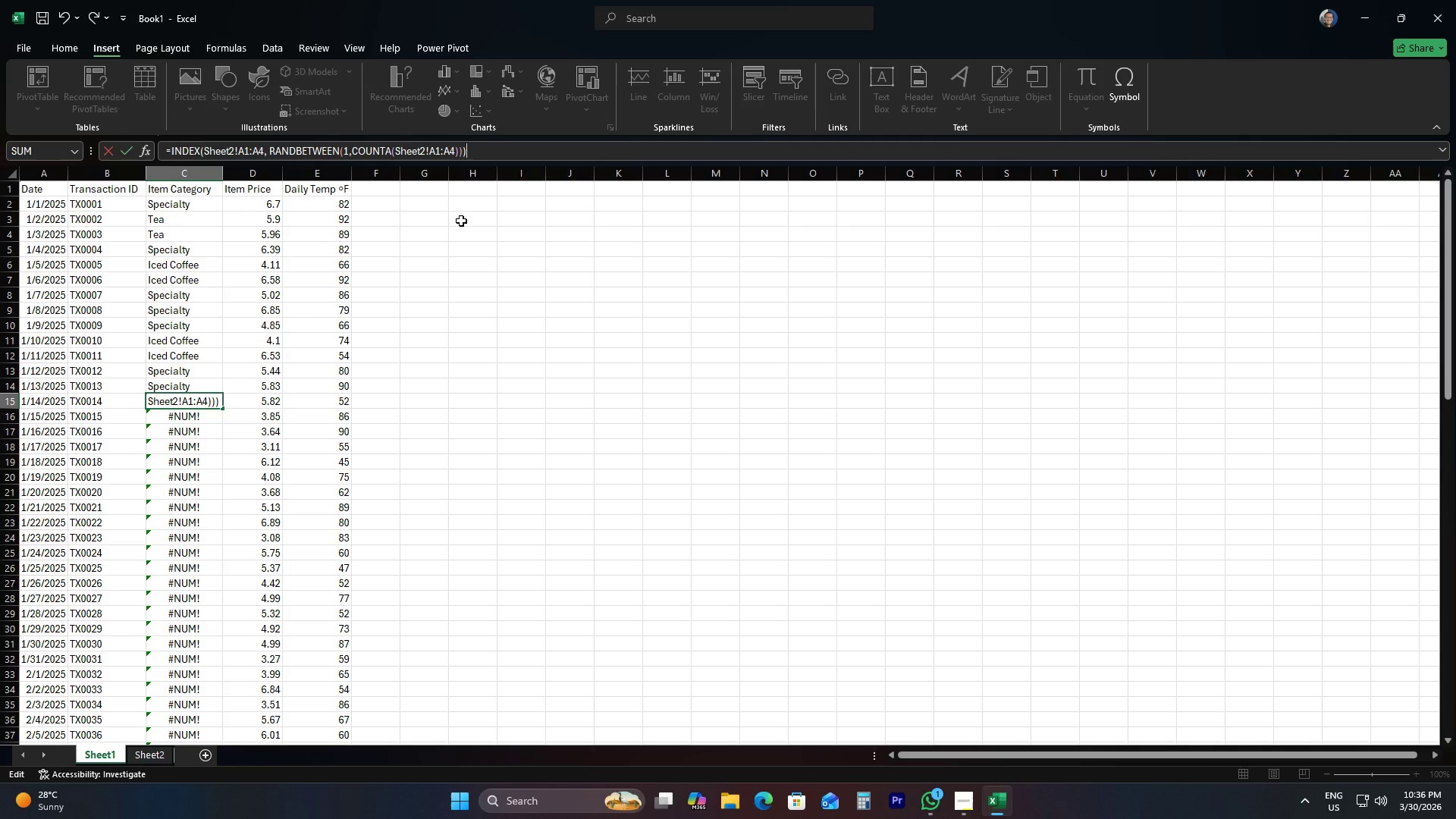 
key(NumpadEnter)
 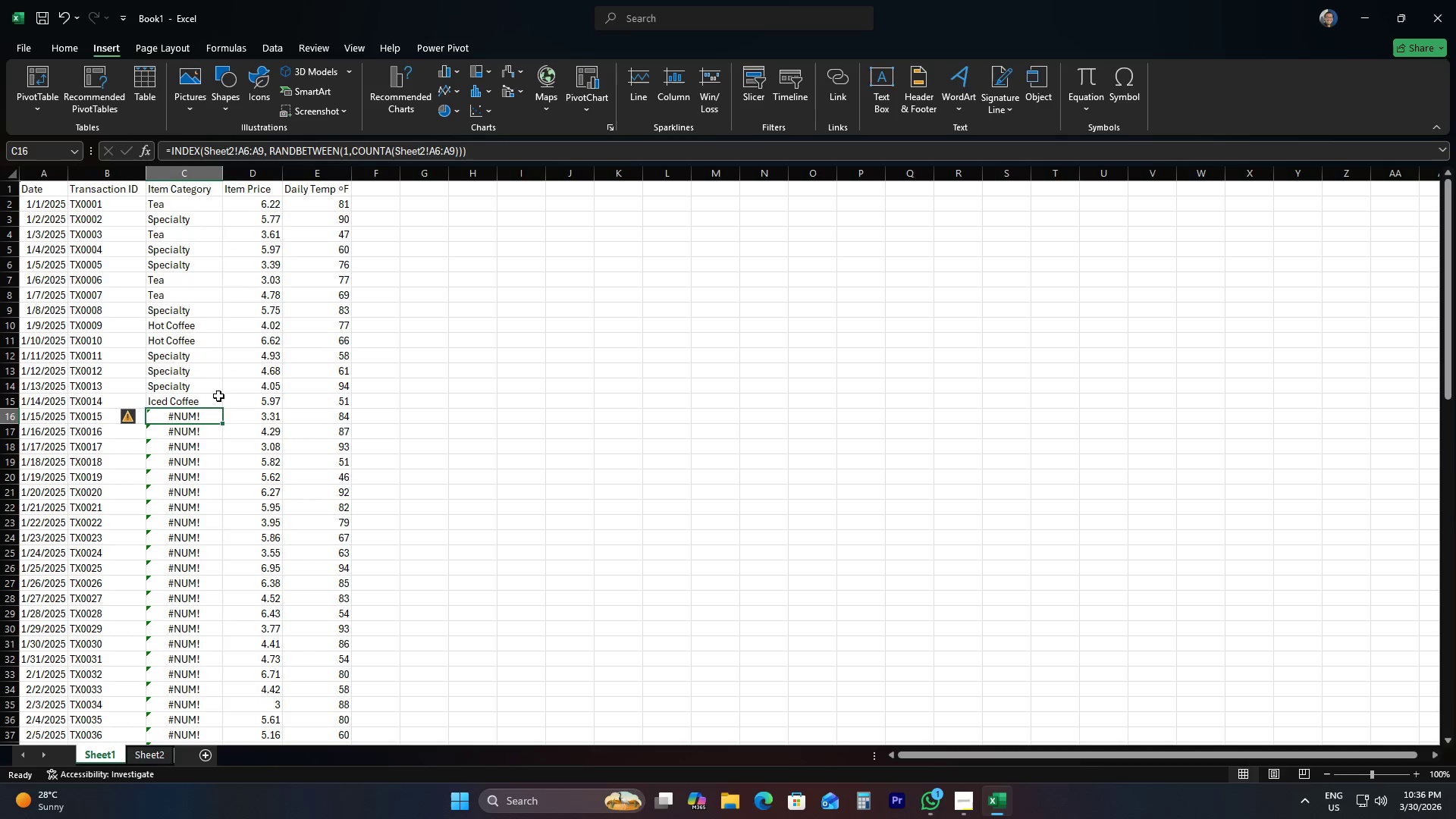 
left_click([214, 405])
 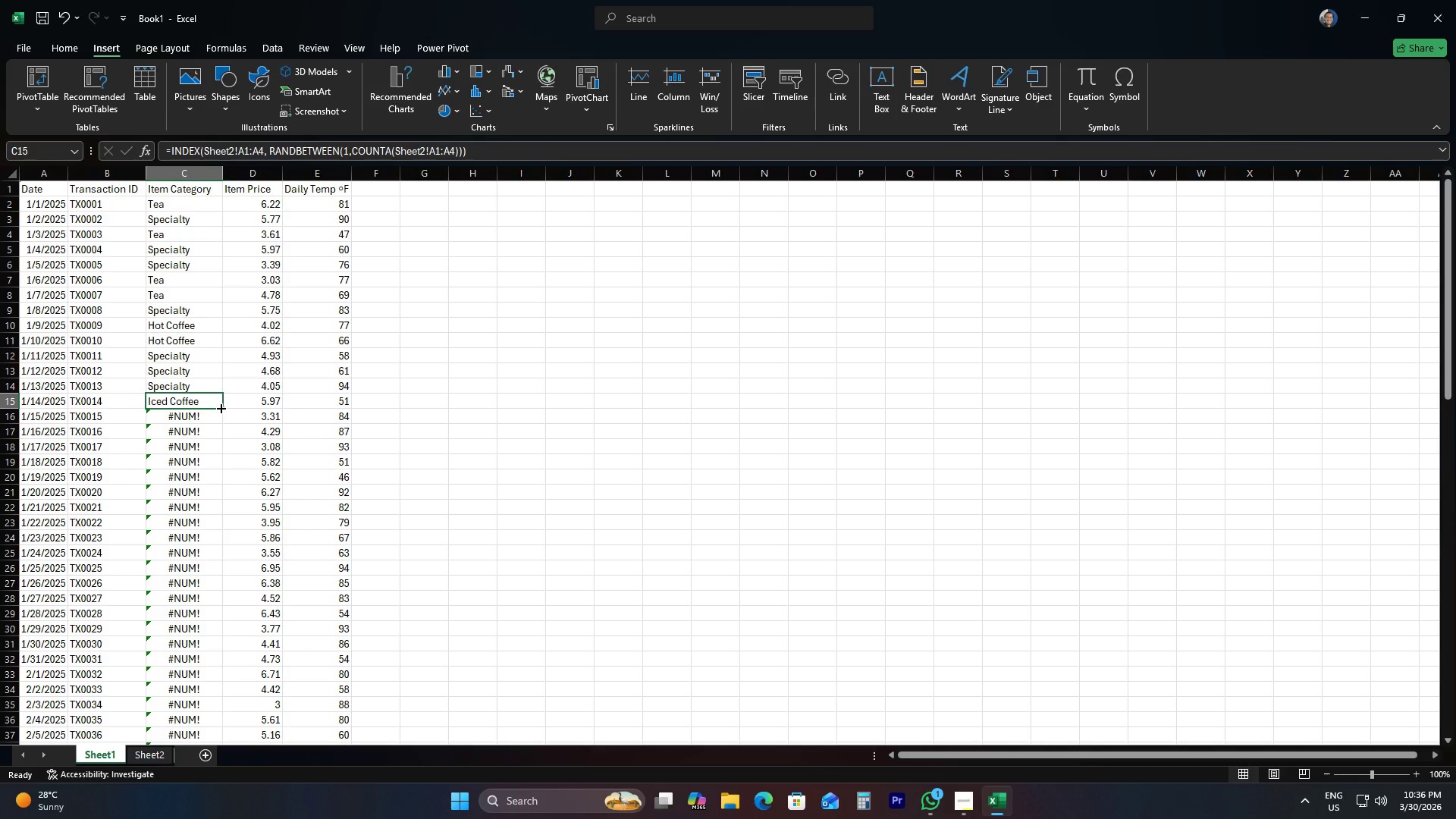 
double_click([220, 407])
 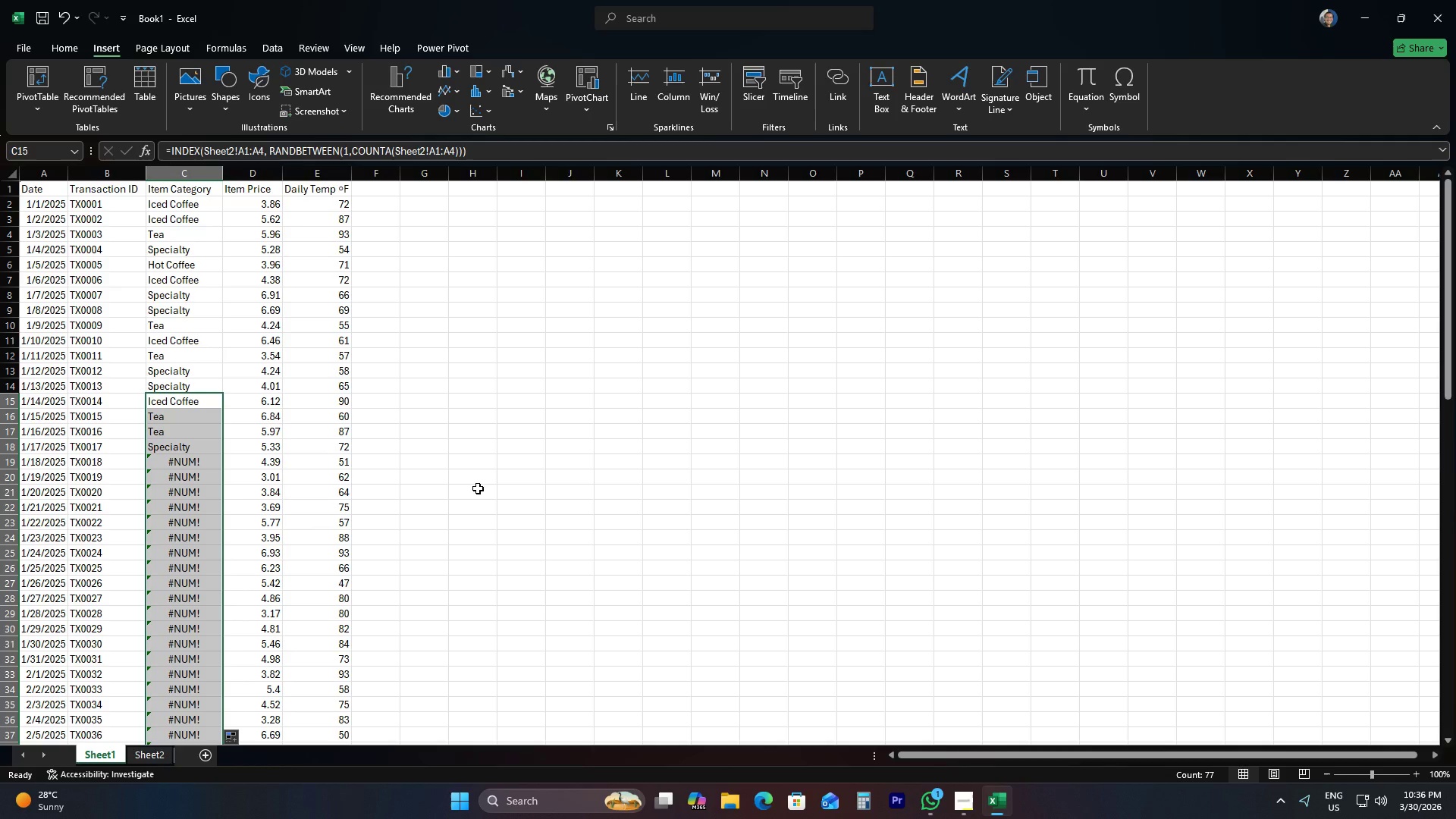 
wait(48.22)
 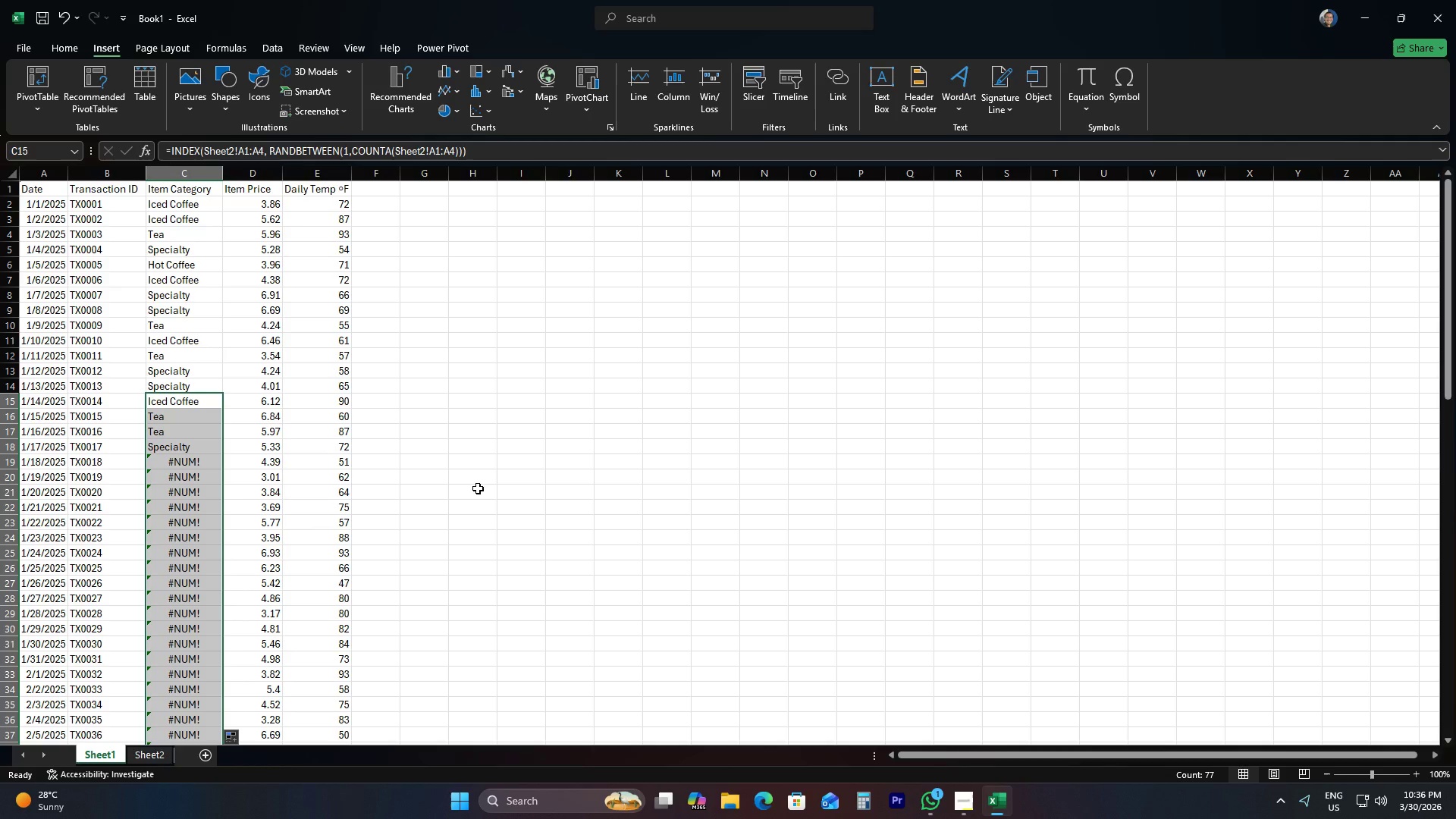 
left_click([963, 811])